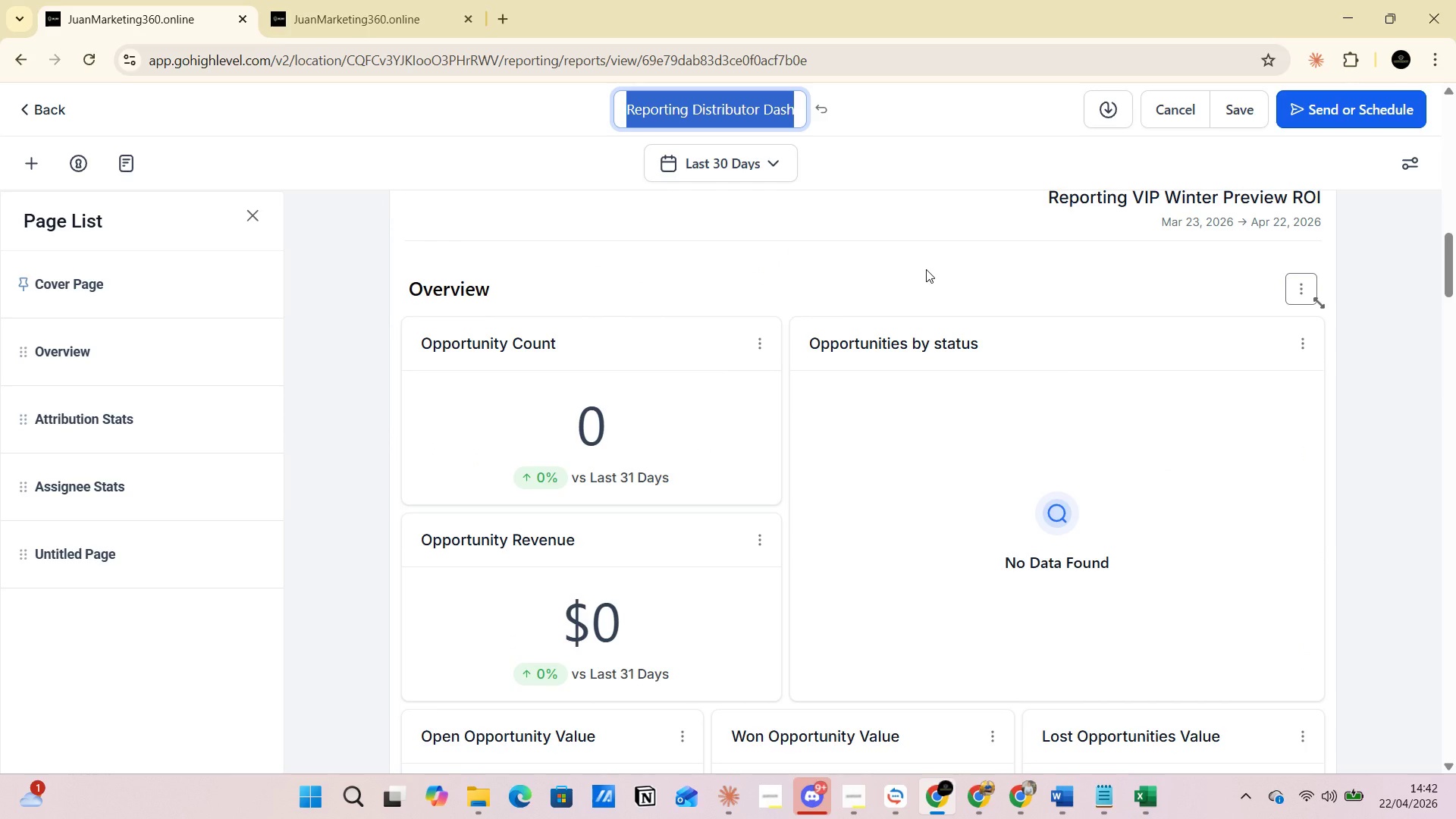 
key(PrintScreen)
 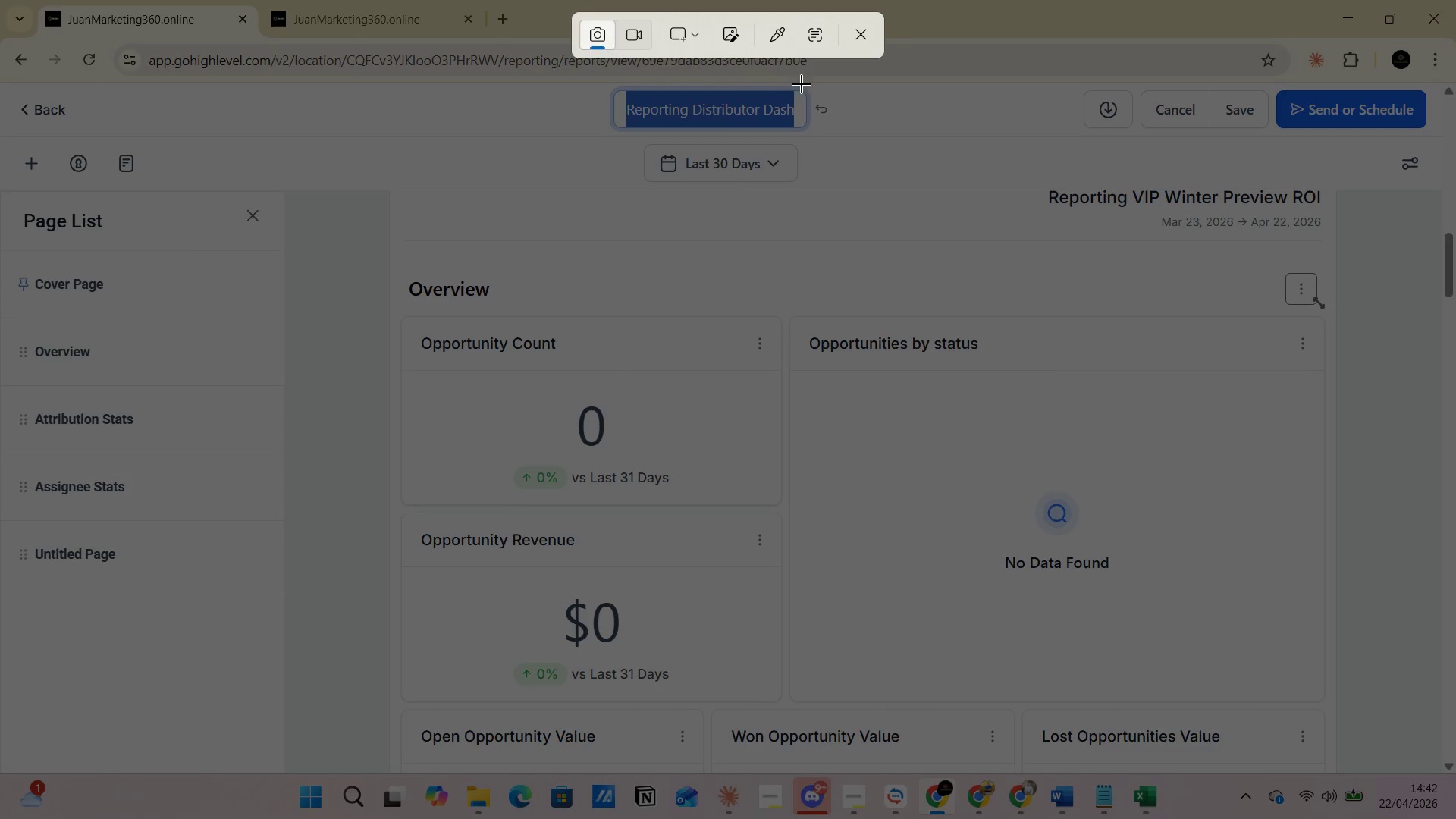 
left_click([853, 35])
 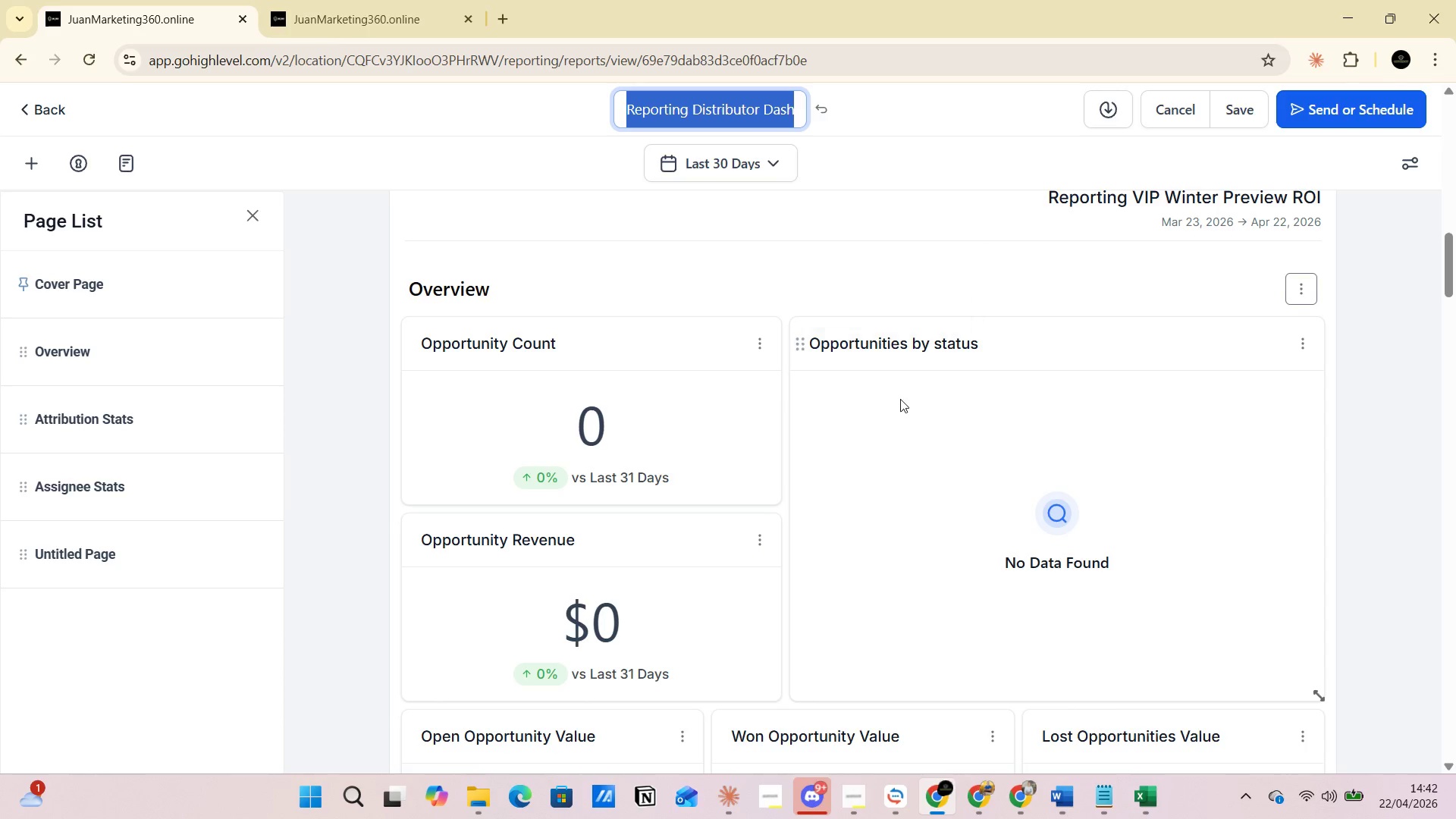 
wait(9.83)
 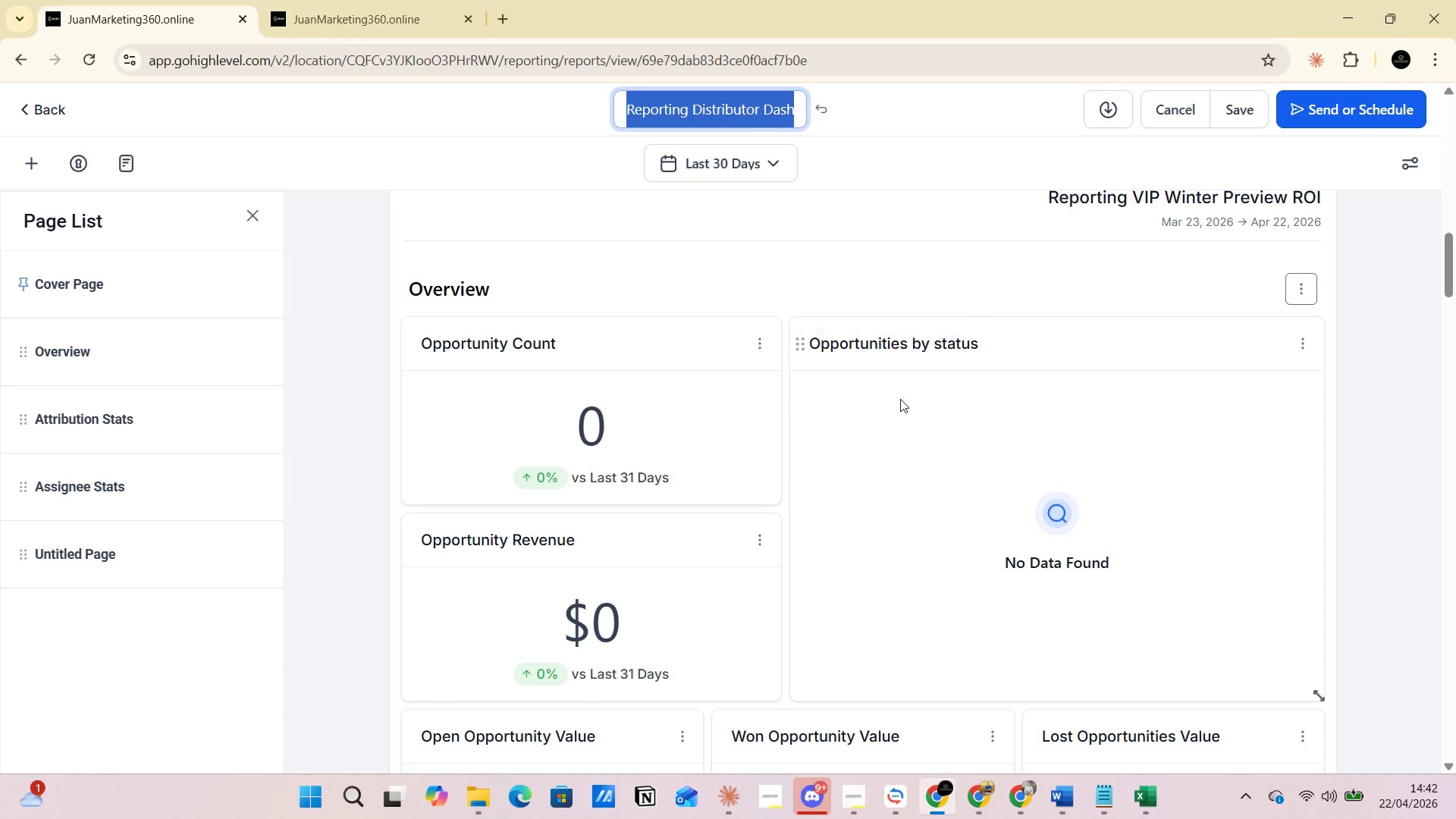 
key(Alt+AltLeft)
 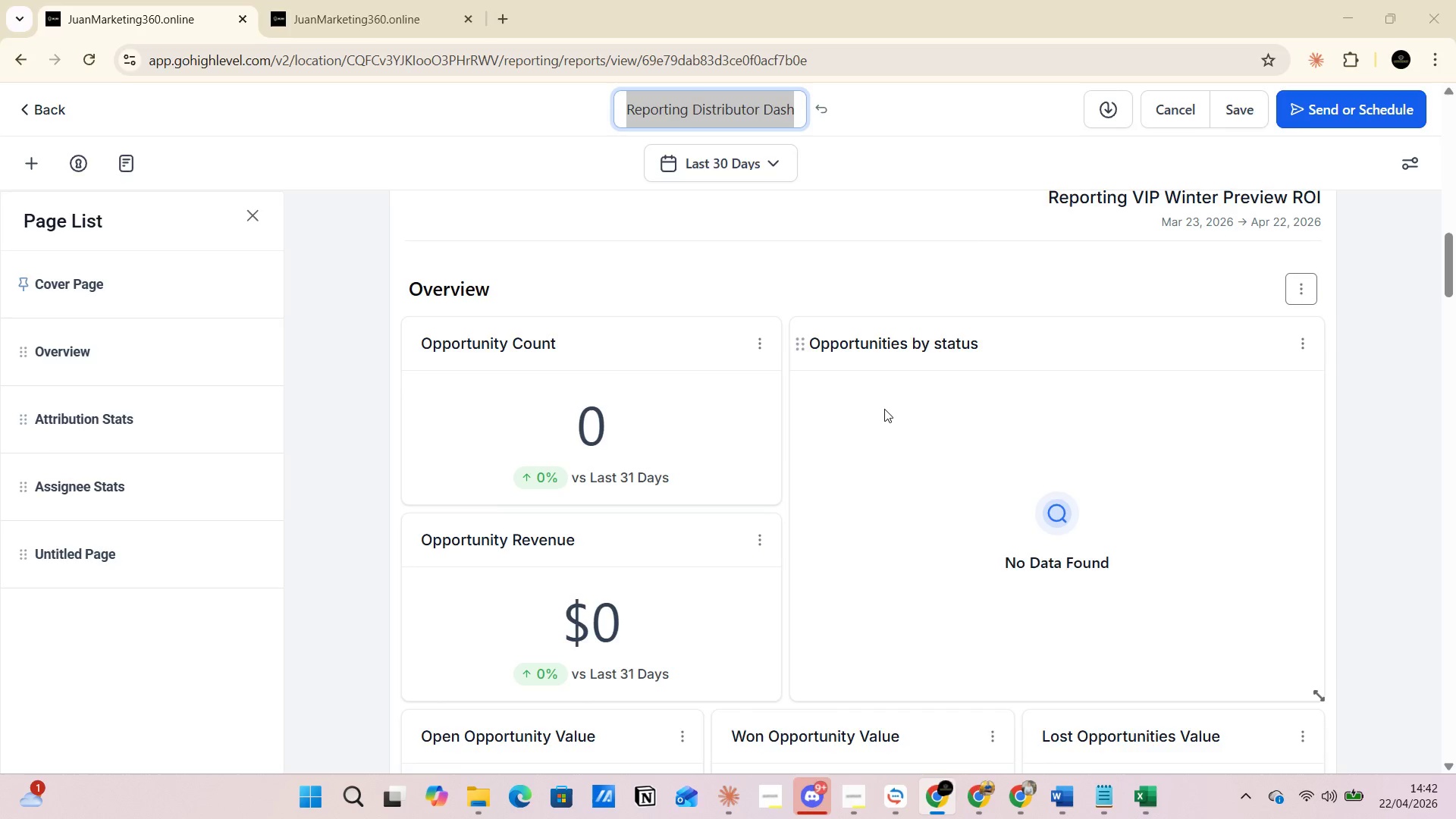 
key(Alt+Tab)
 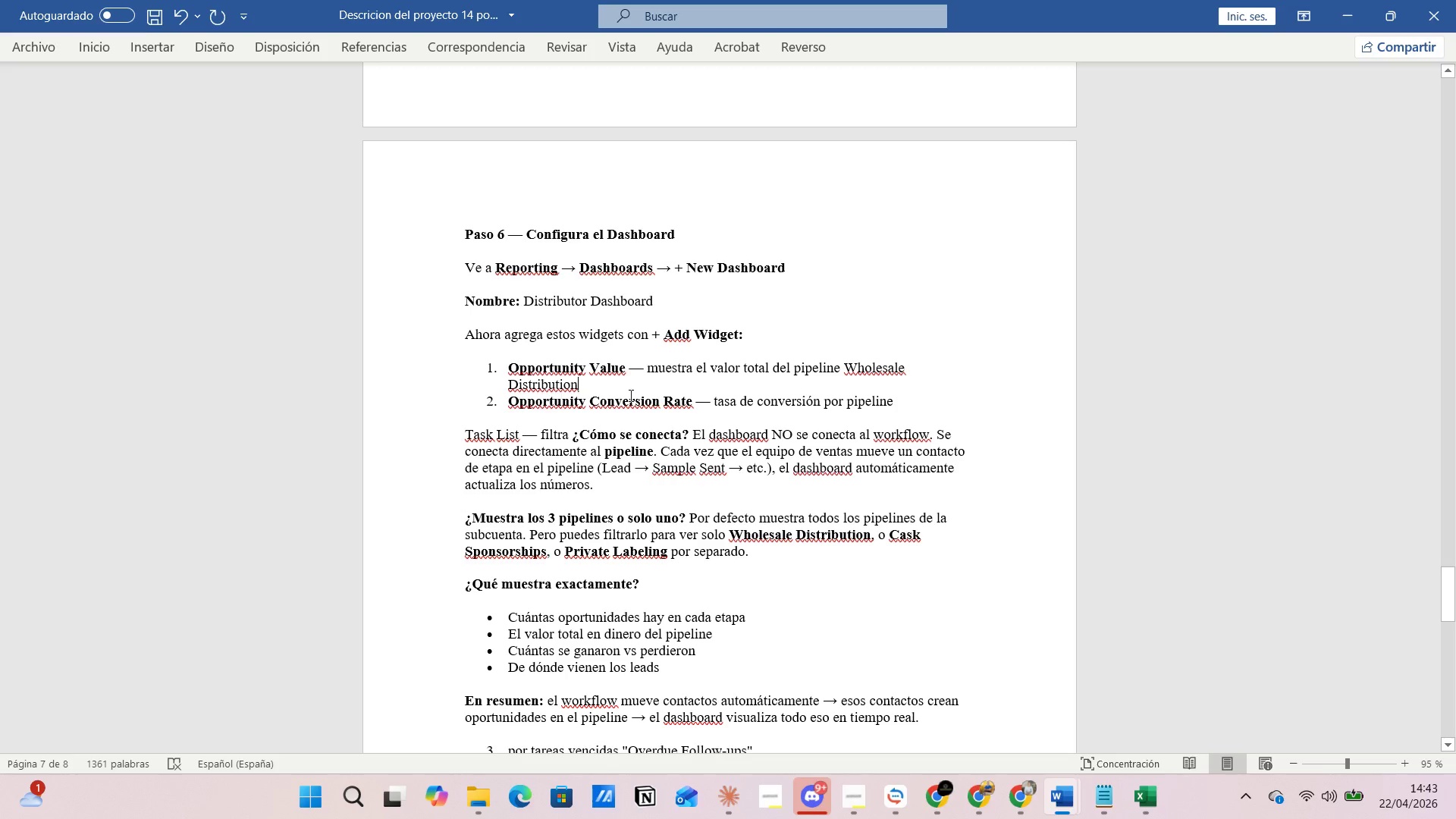 
key(Alt+AltLeft)
 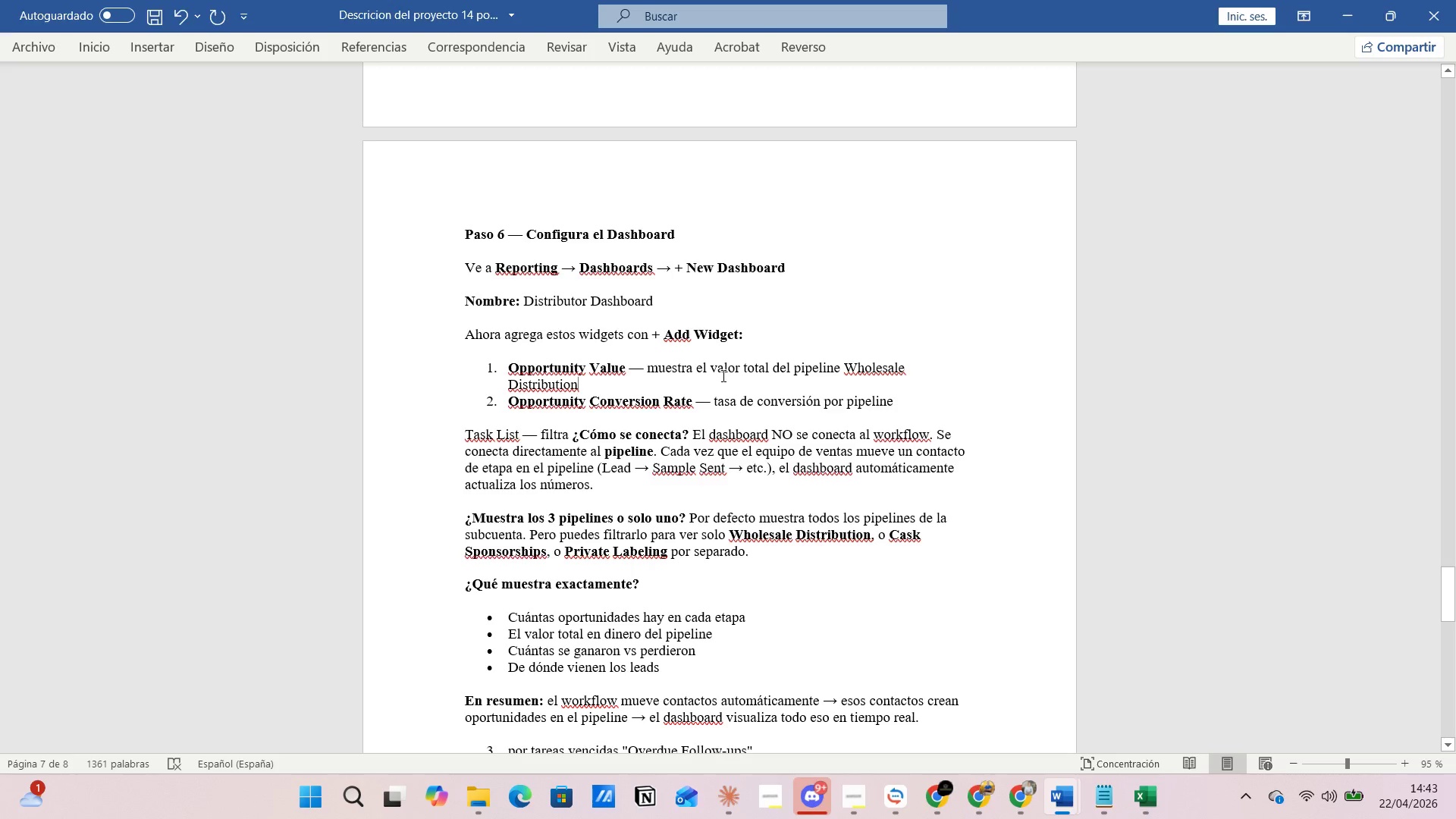 
key(Alt+Tab)
 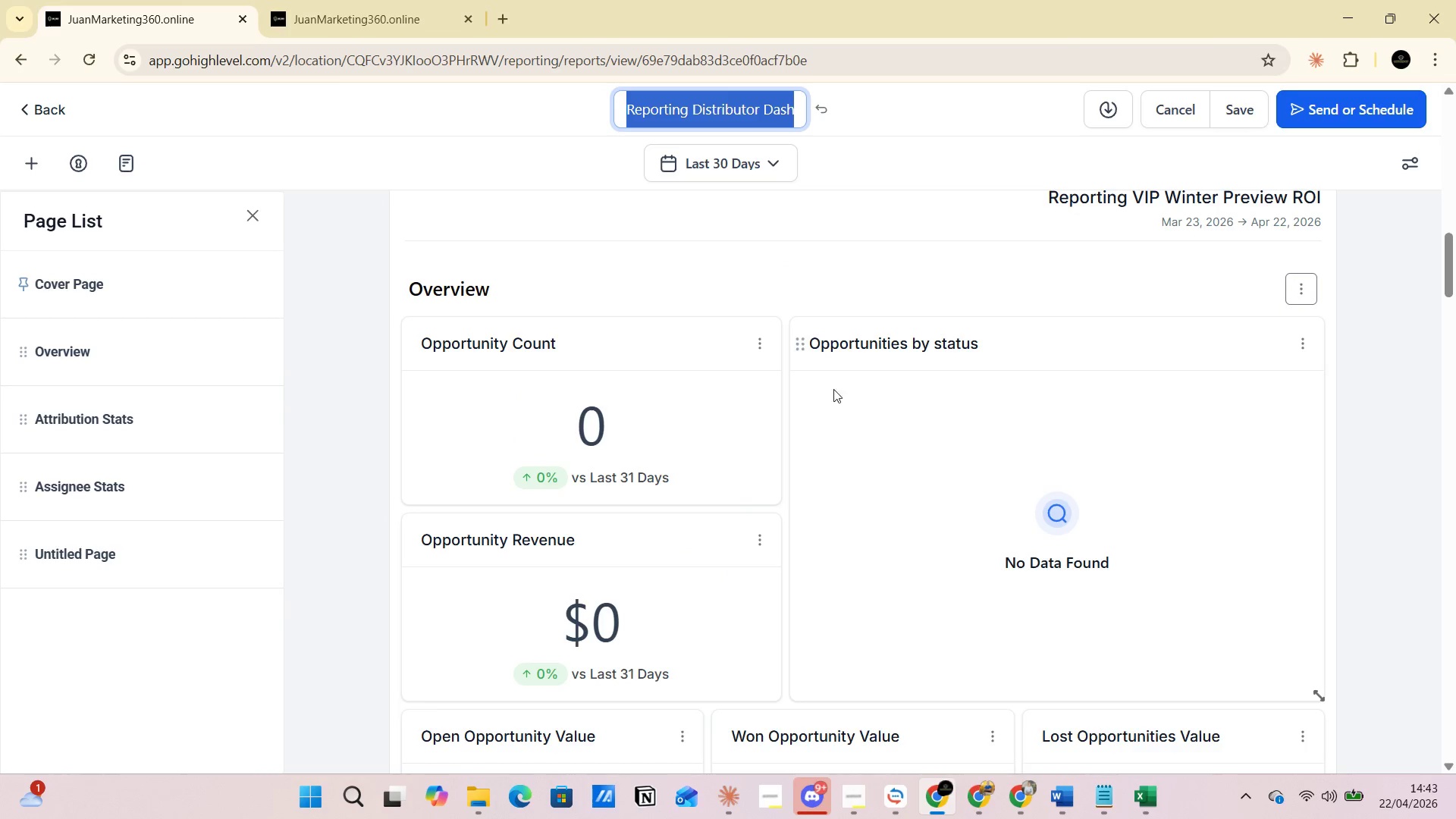 
scroll: coordinate [672, 362], scroll_direction: down, amount: 5.0
 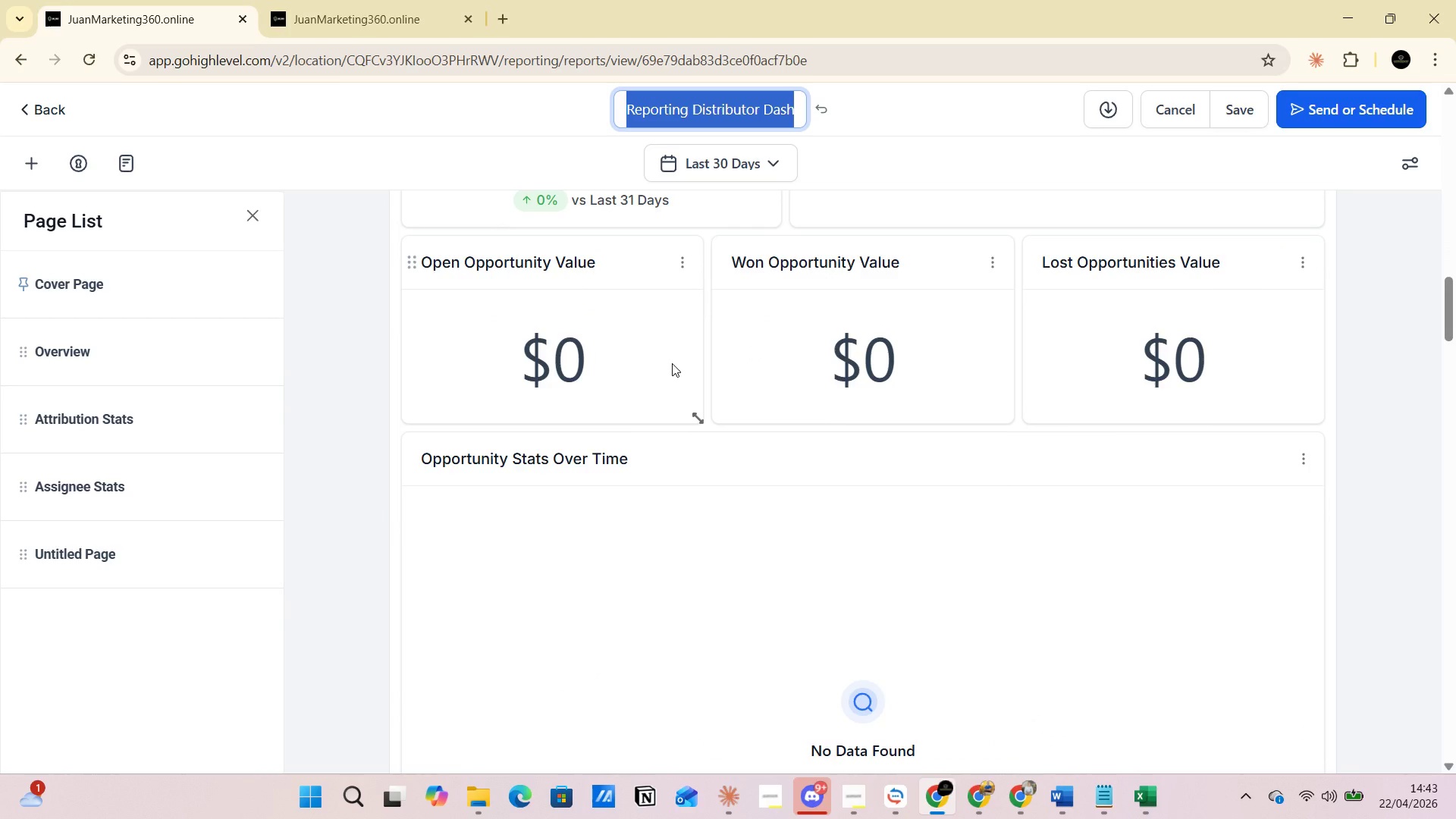 
key(PrintScreen)
 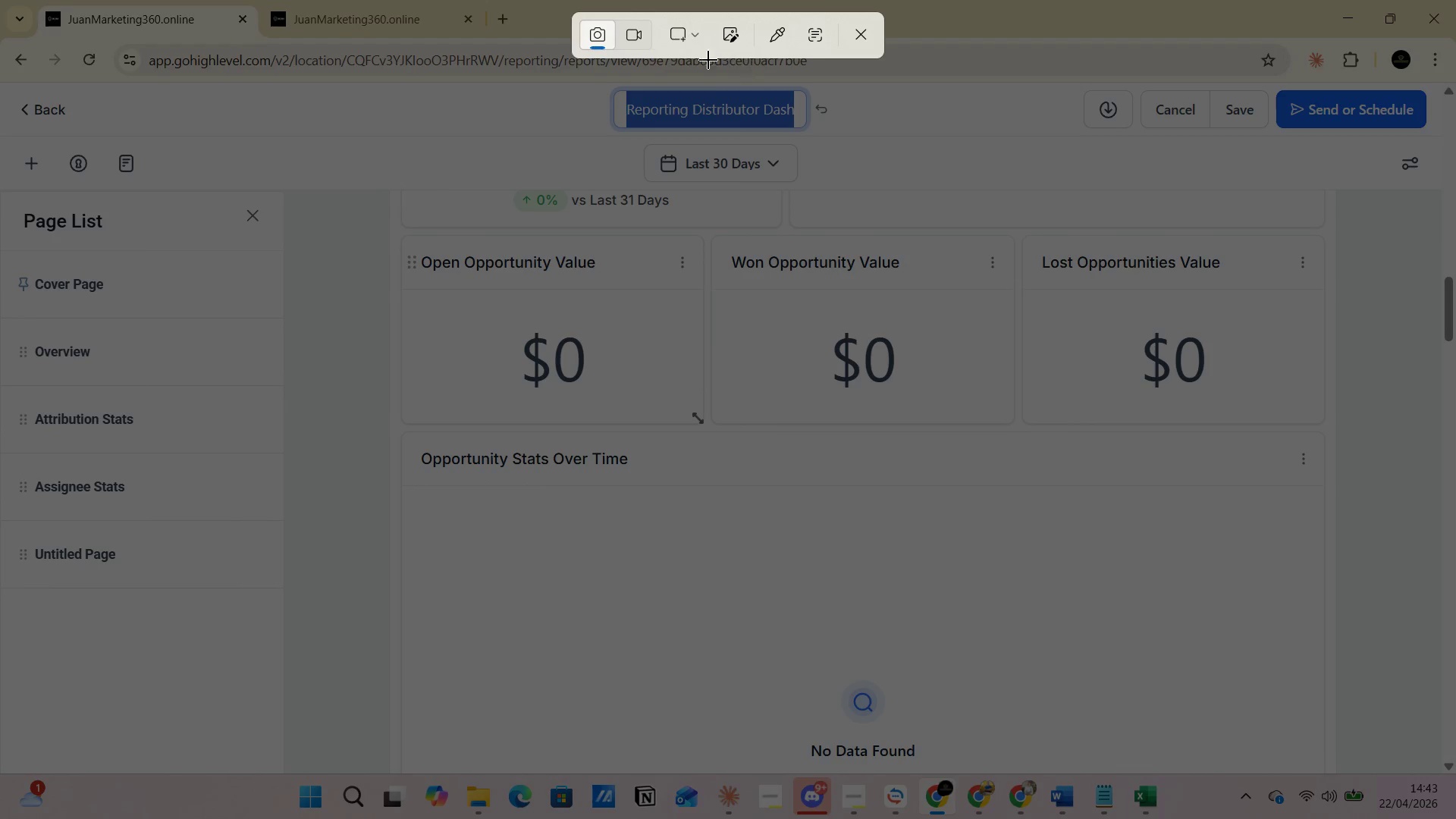 
left_click([691, 35])
 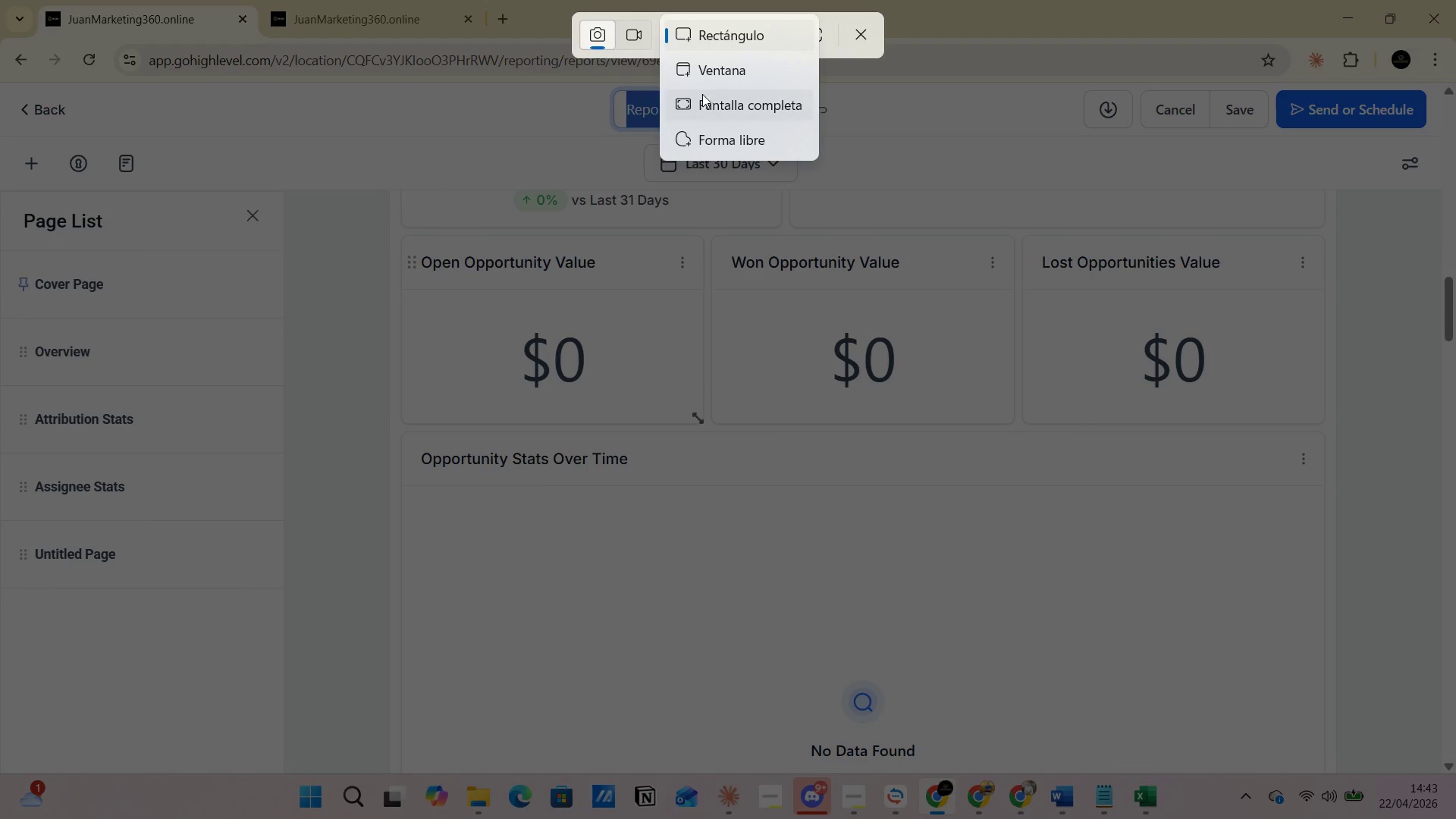 
left_click([704, 95])
 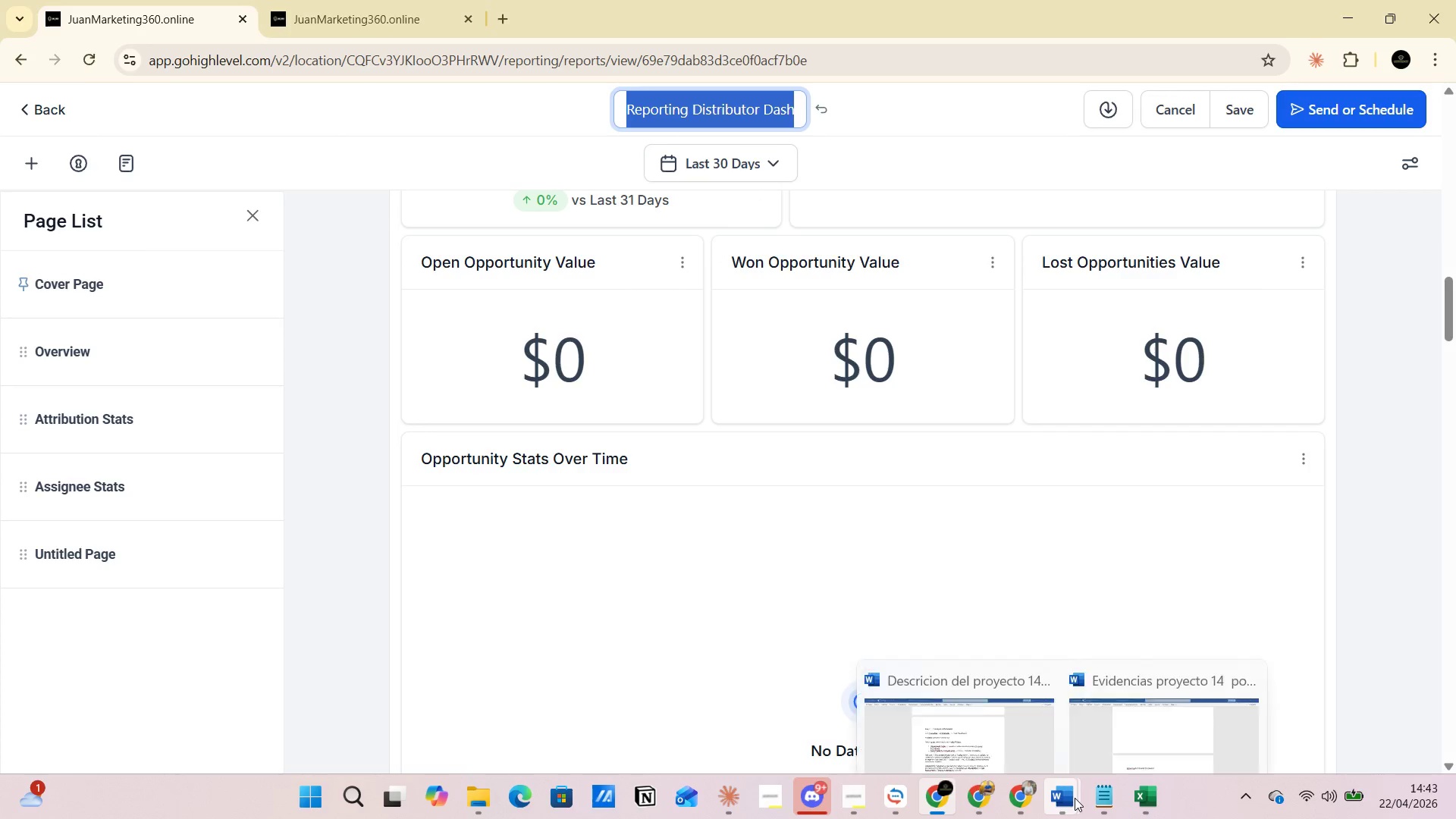 
left_click([1128, 739])
 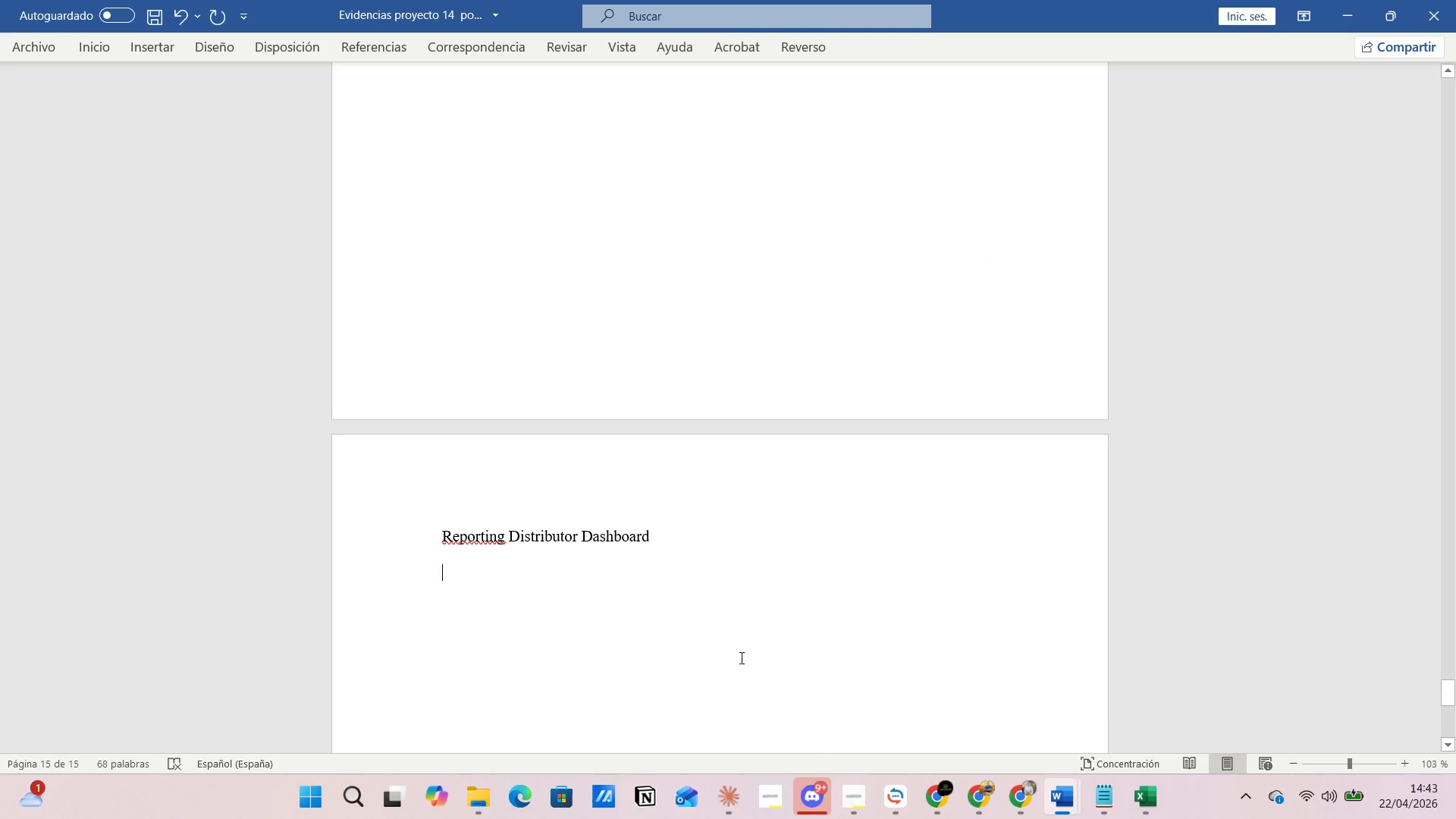 
key(Control+V)